 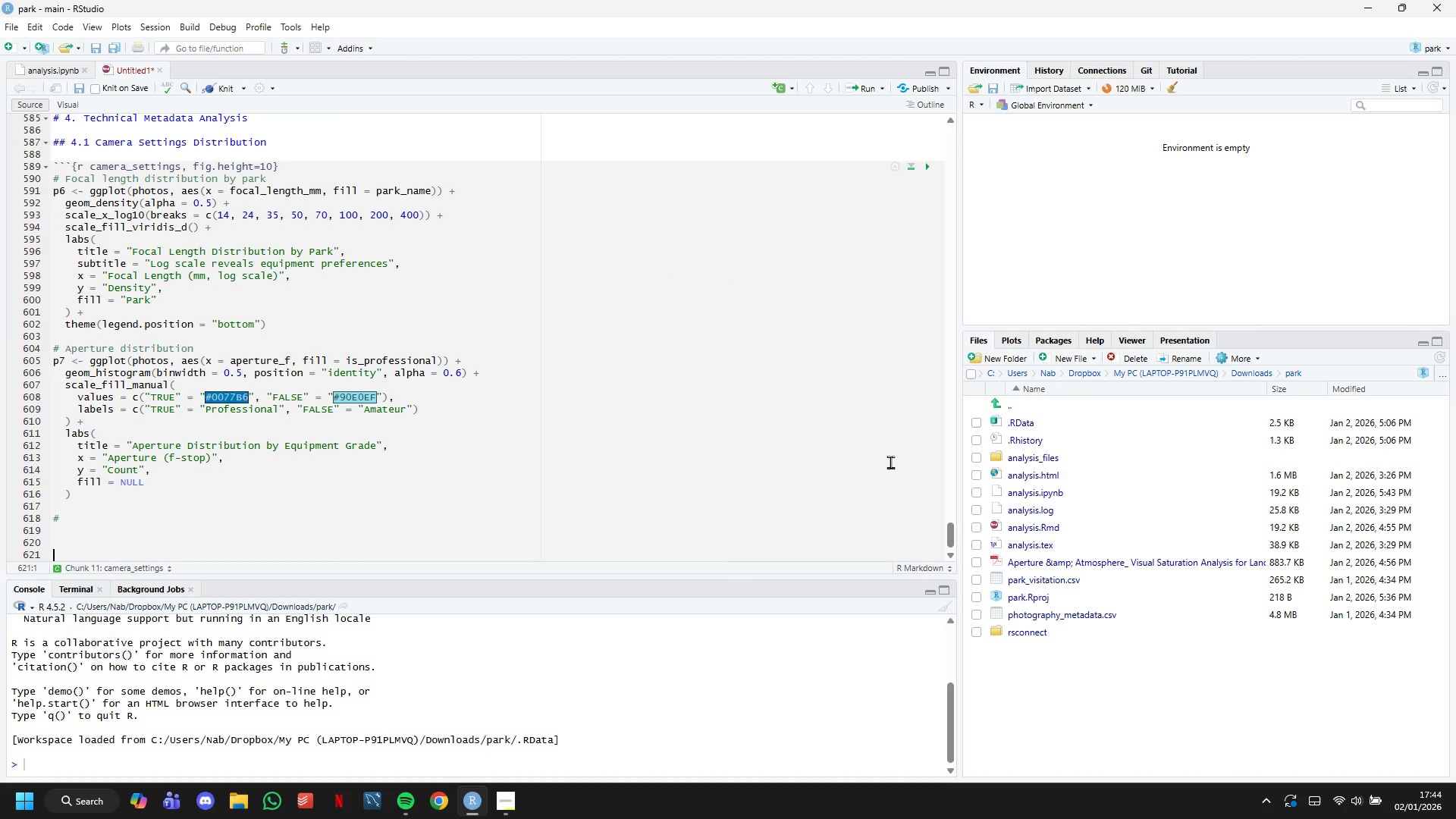 
scroll: coordinate [513, 457], scroll_direction: up, amount: 1.0
 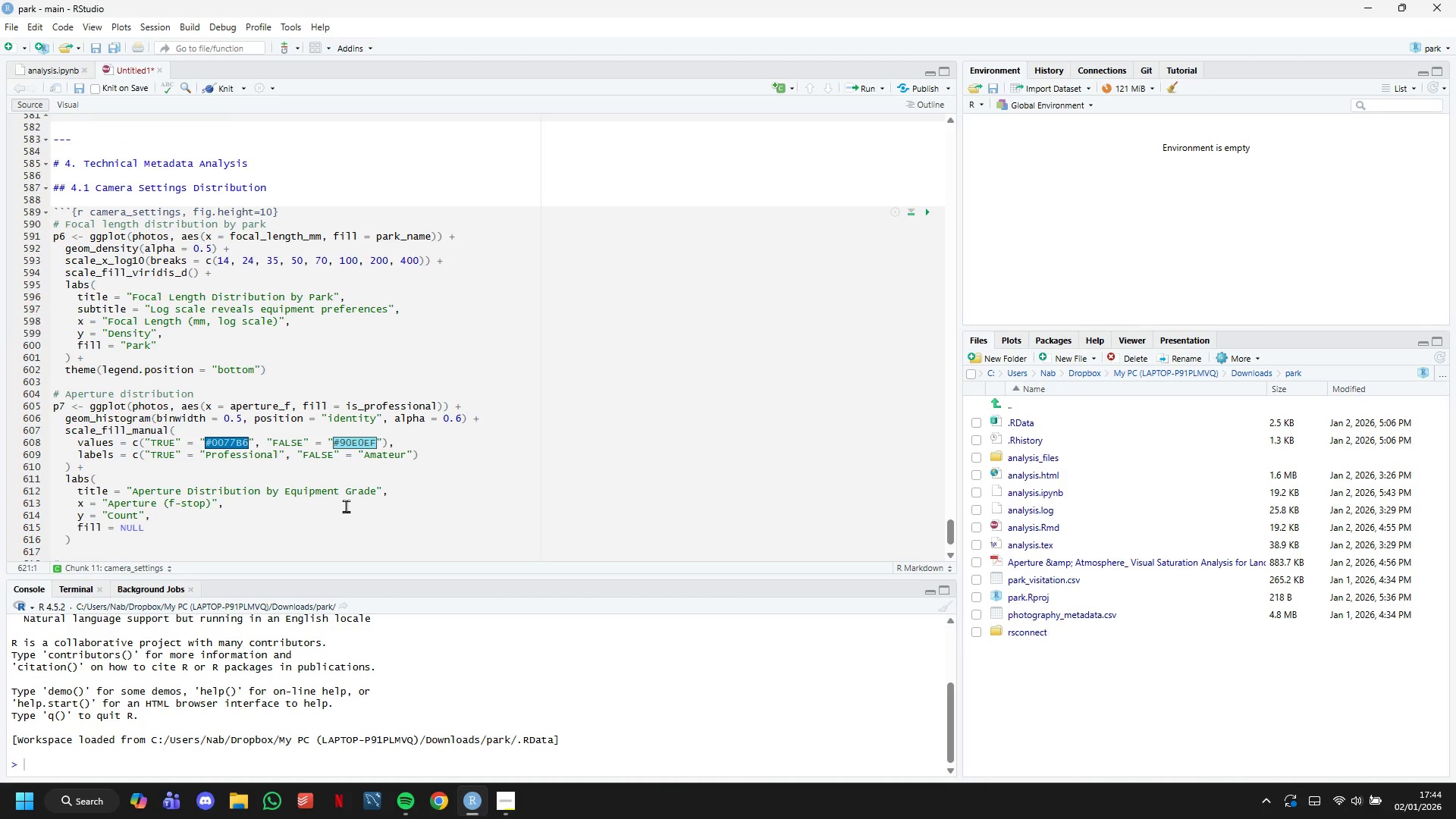 
scroll: coordinate [344, 504], scroll_direction: down, amount: 3.0
 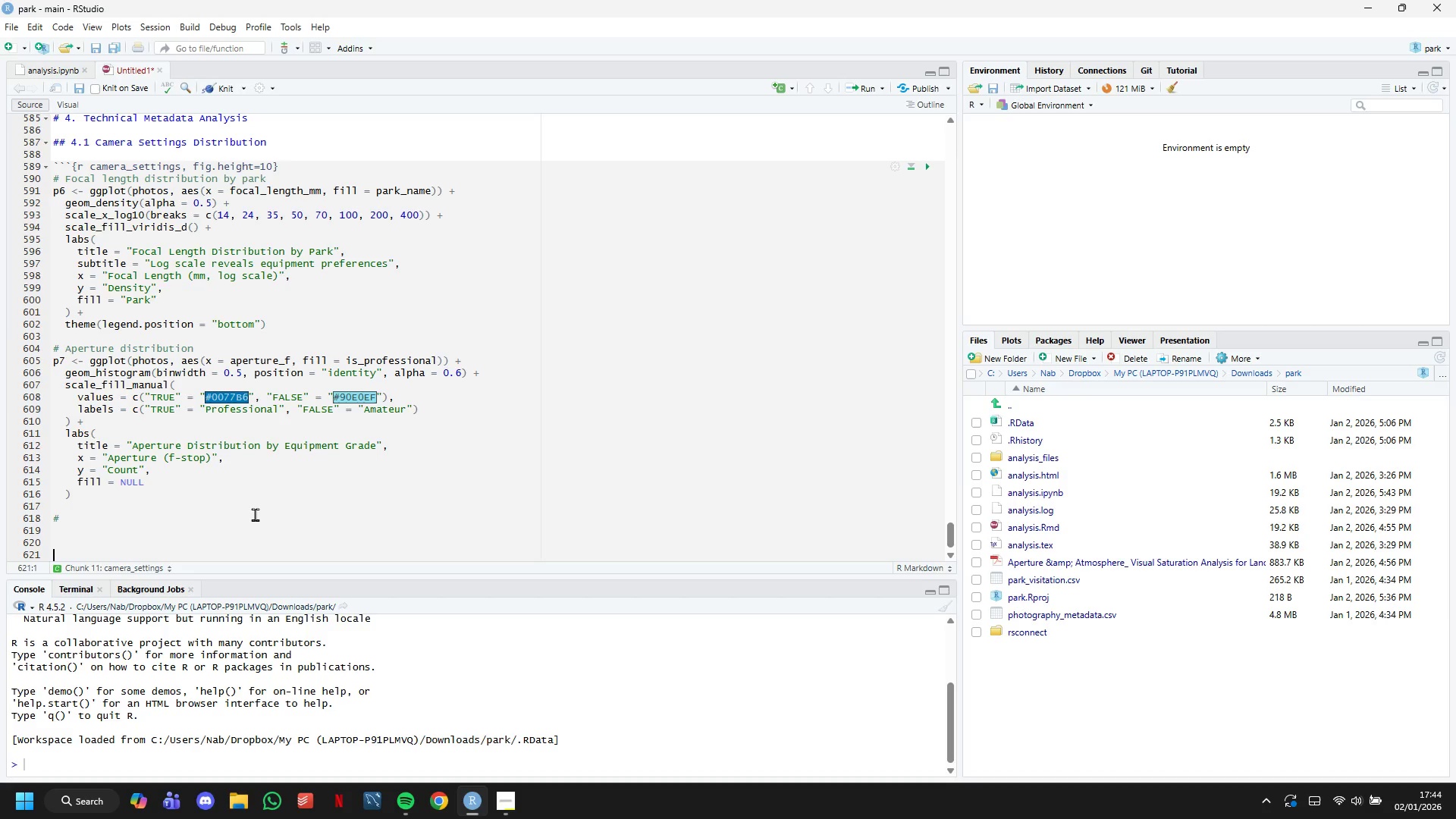 
left_click([259, 524])
 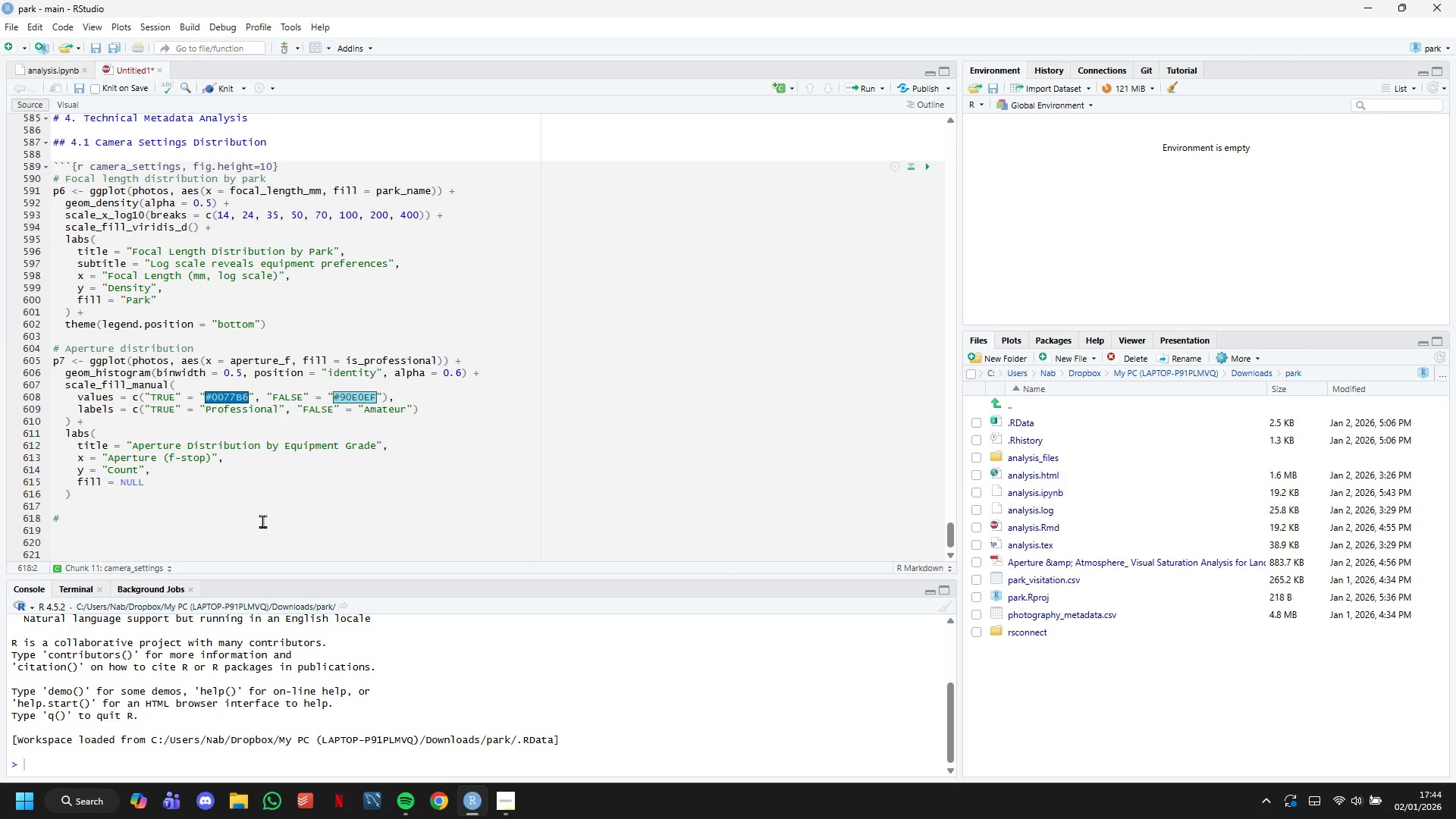 
key(Space)
 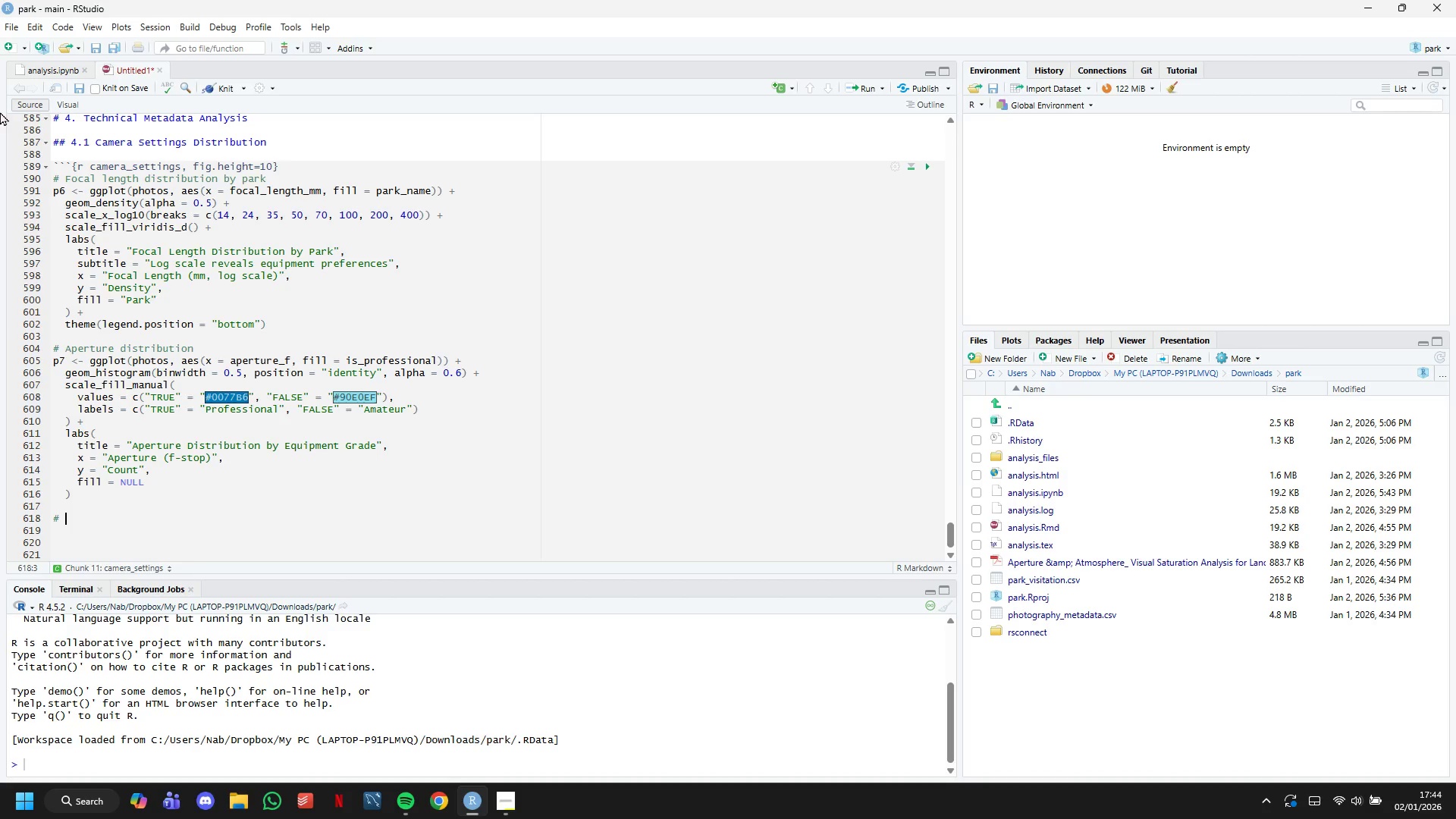 
wait(22.09)
 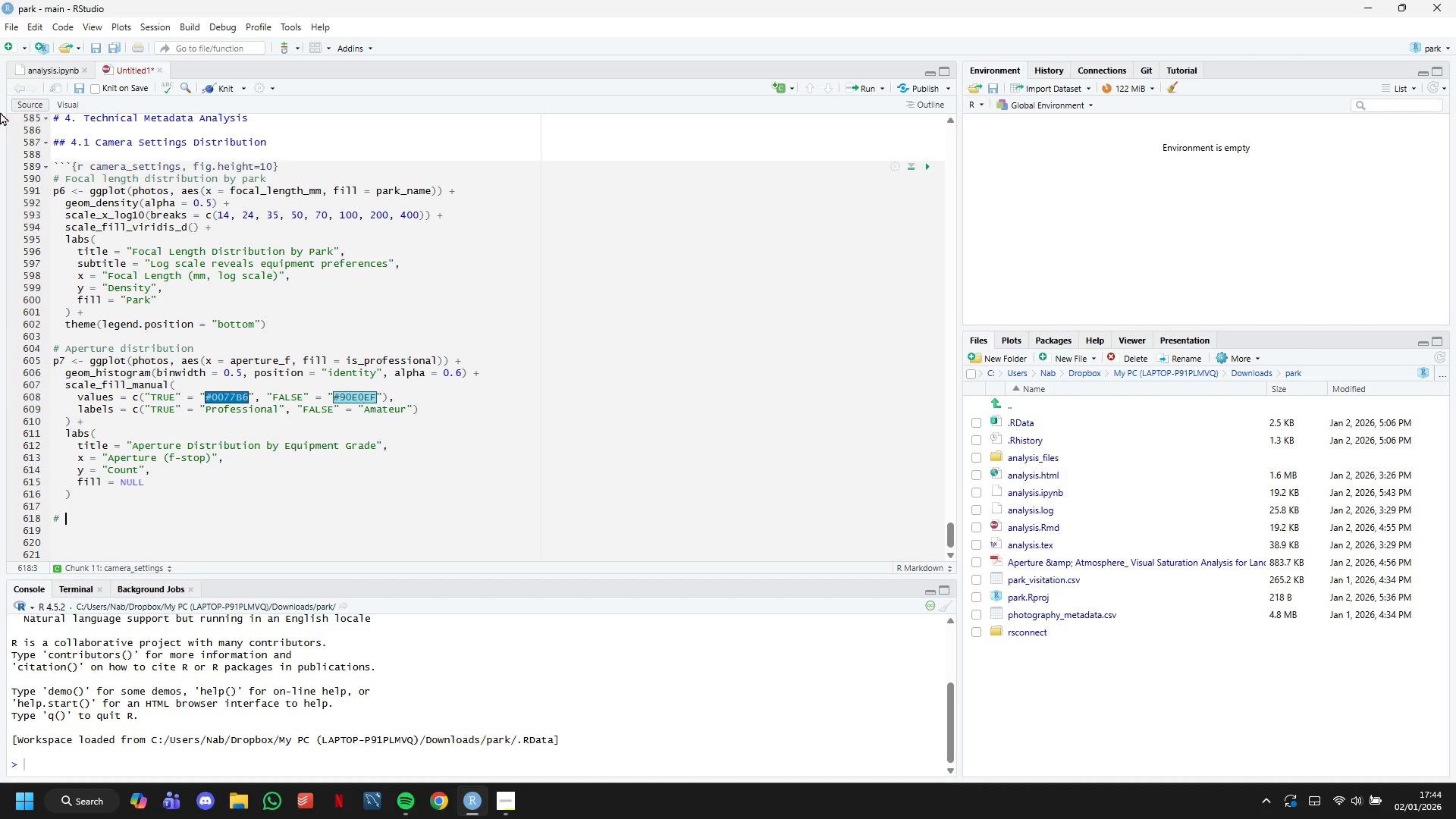 
left_click([0, 111])
 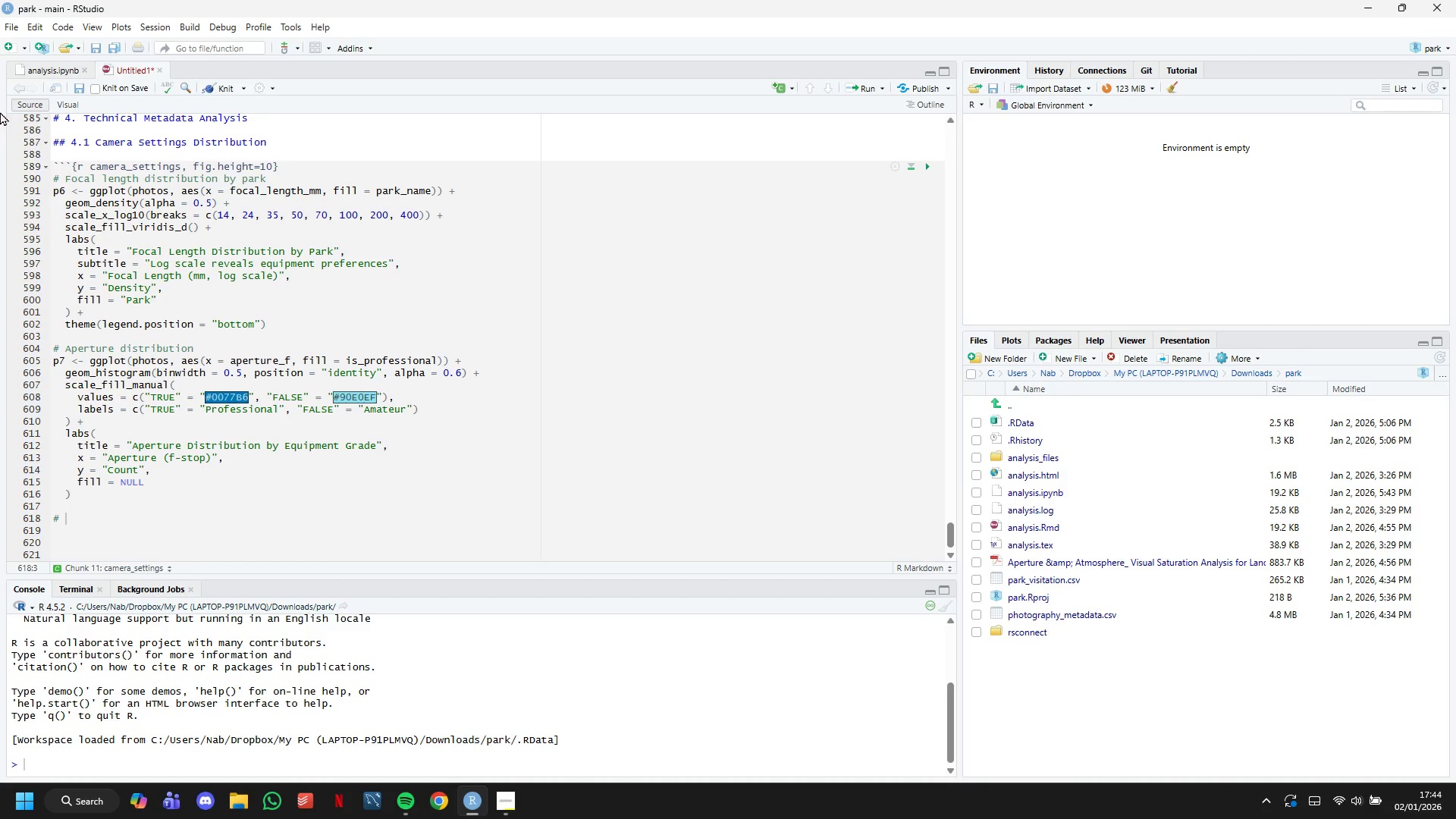 
wait(5.55)
 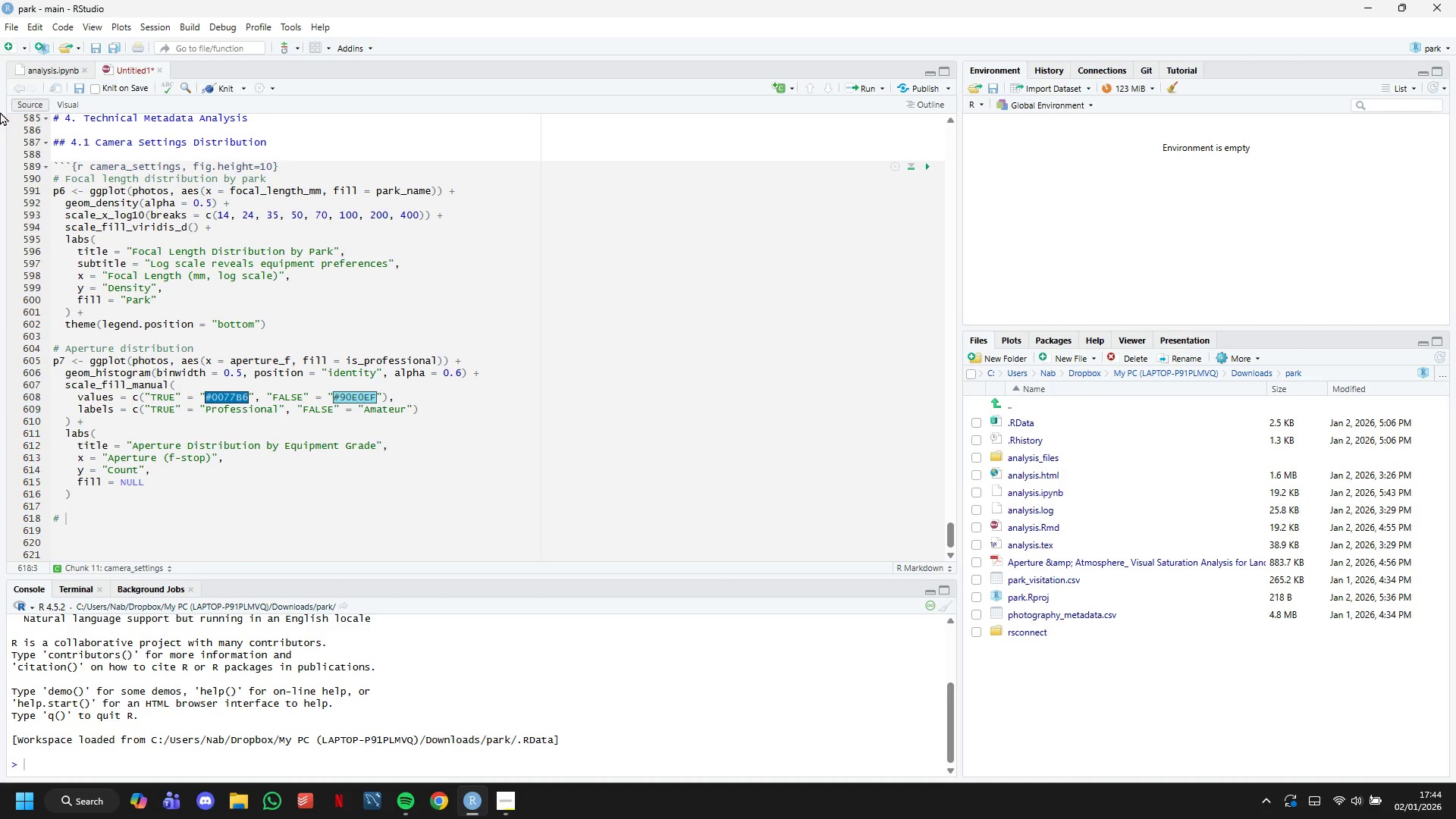 
type(iso)
 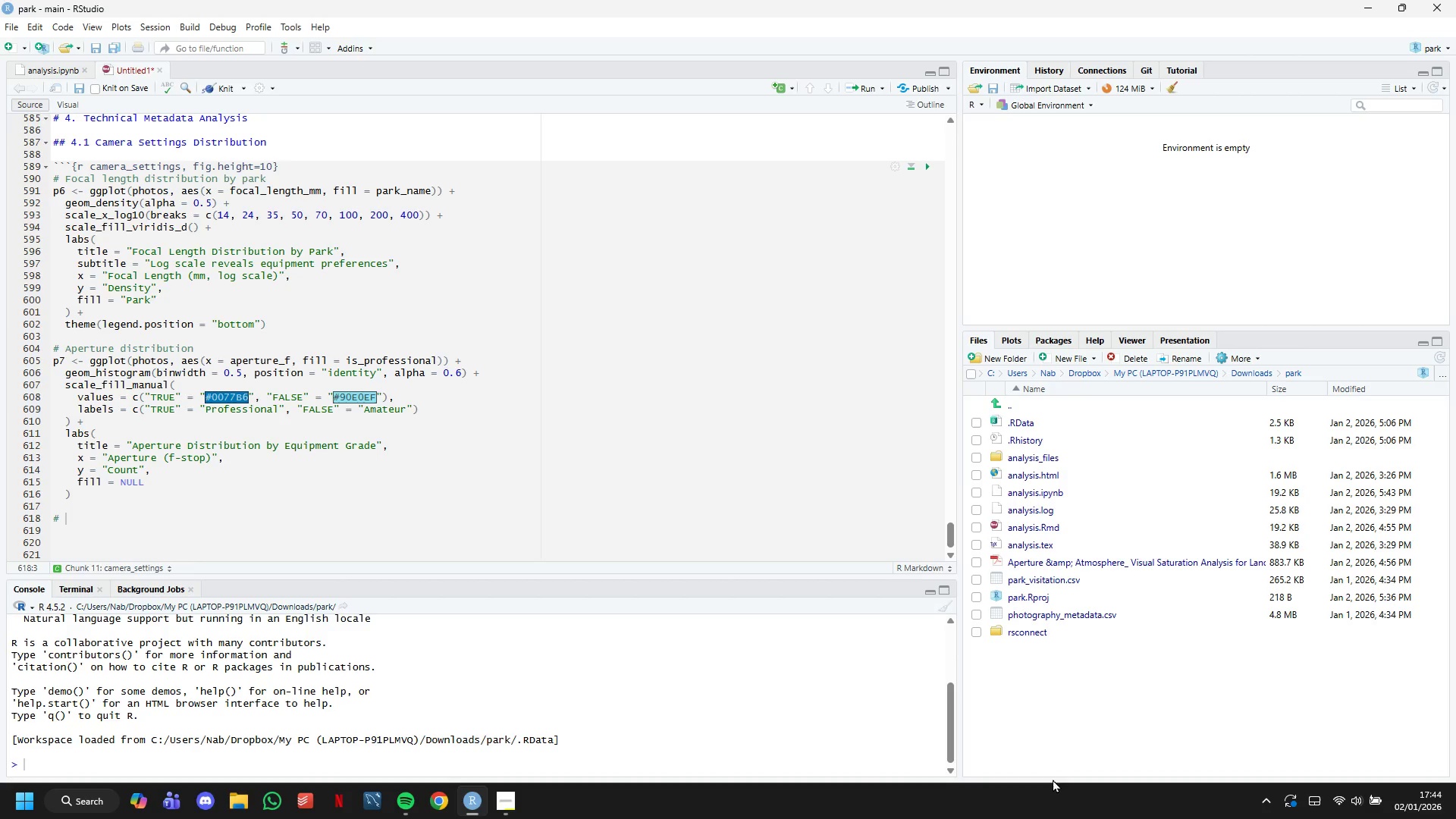 
wait(6.66)
 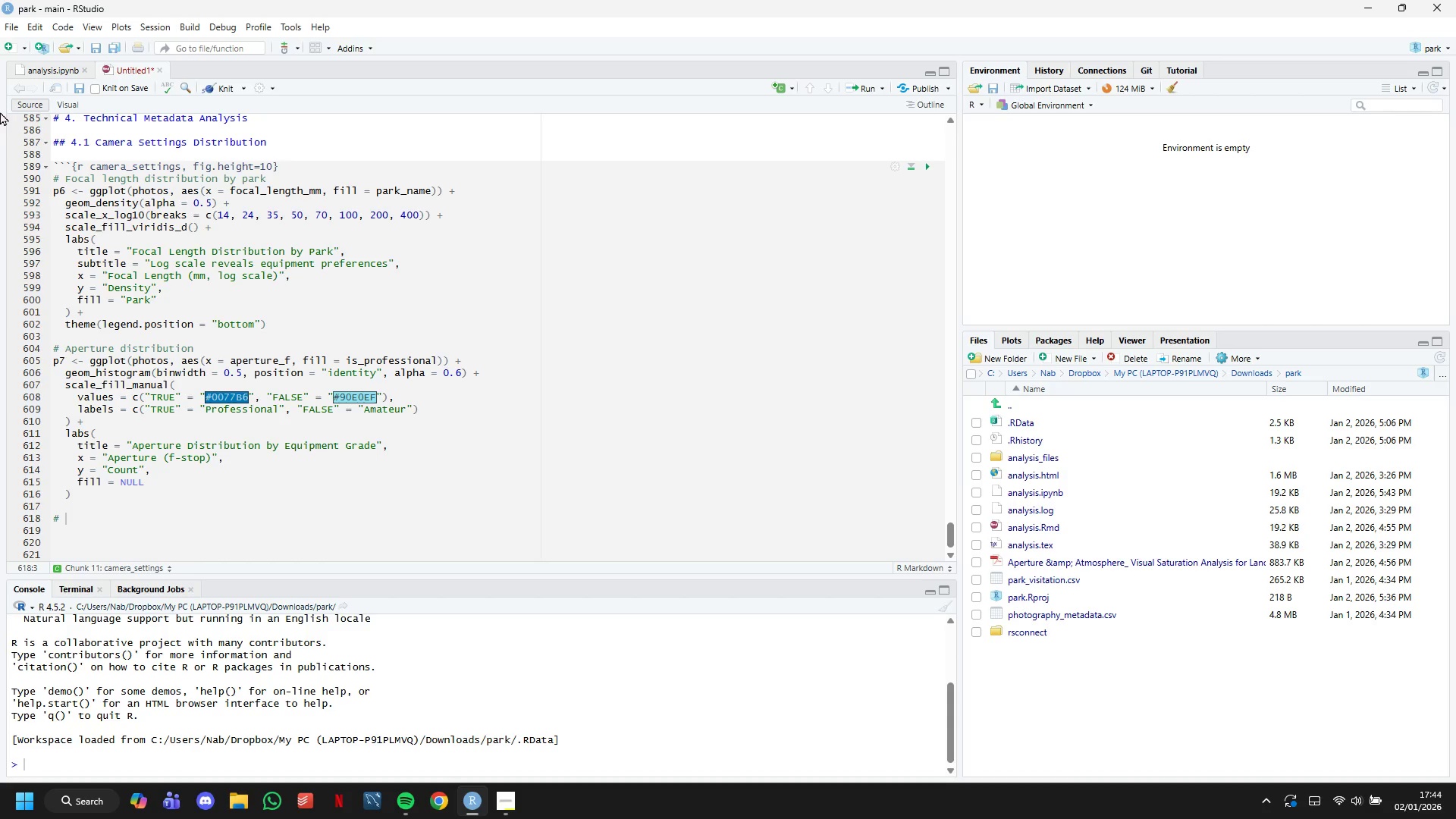 
mouse_move([196, 783])
 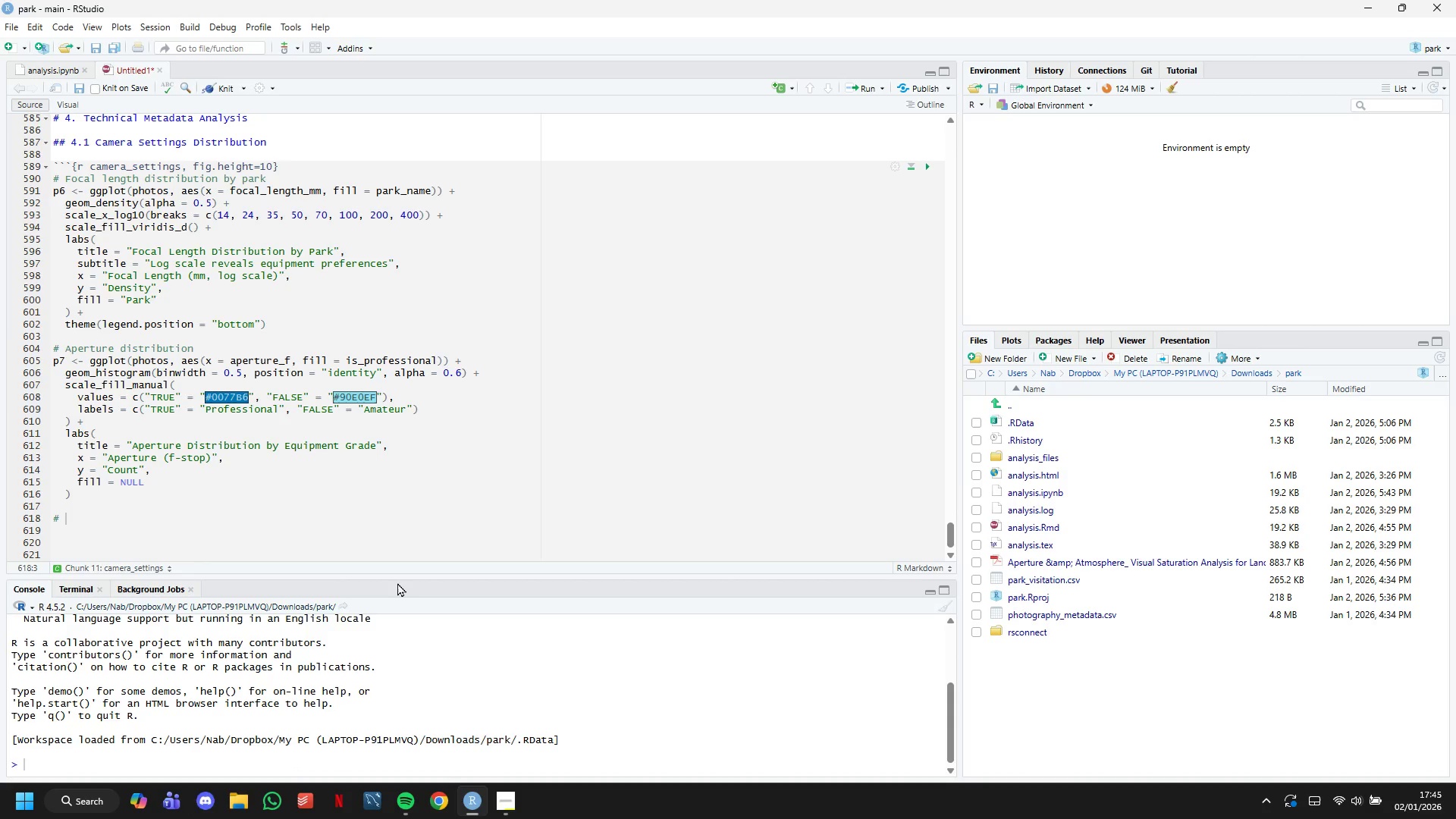 
wait(9.65)
 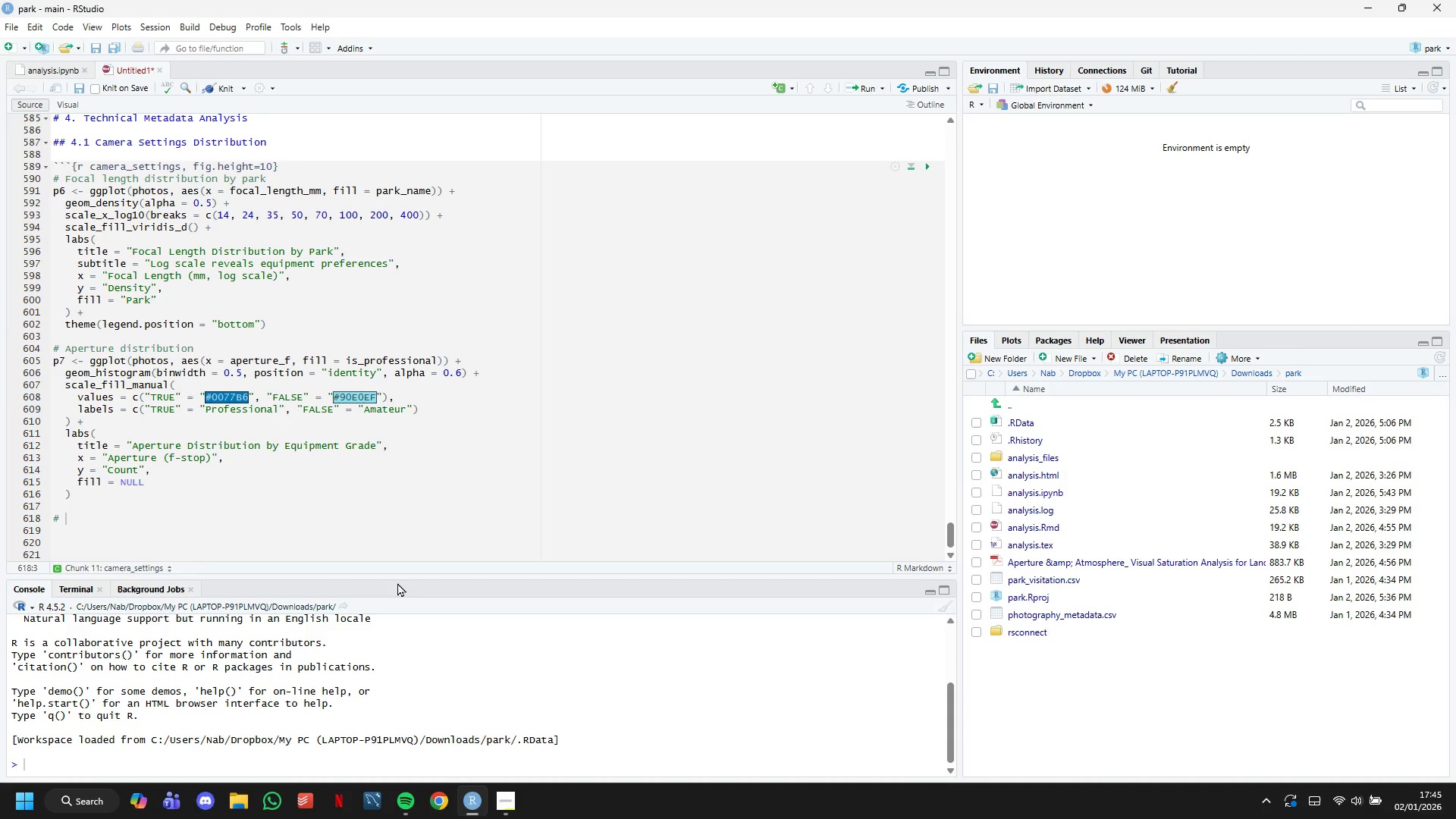 
left_click([329, 522])
 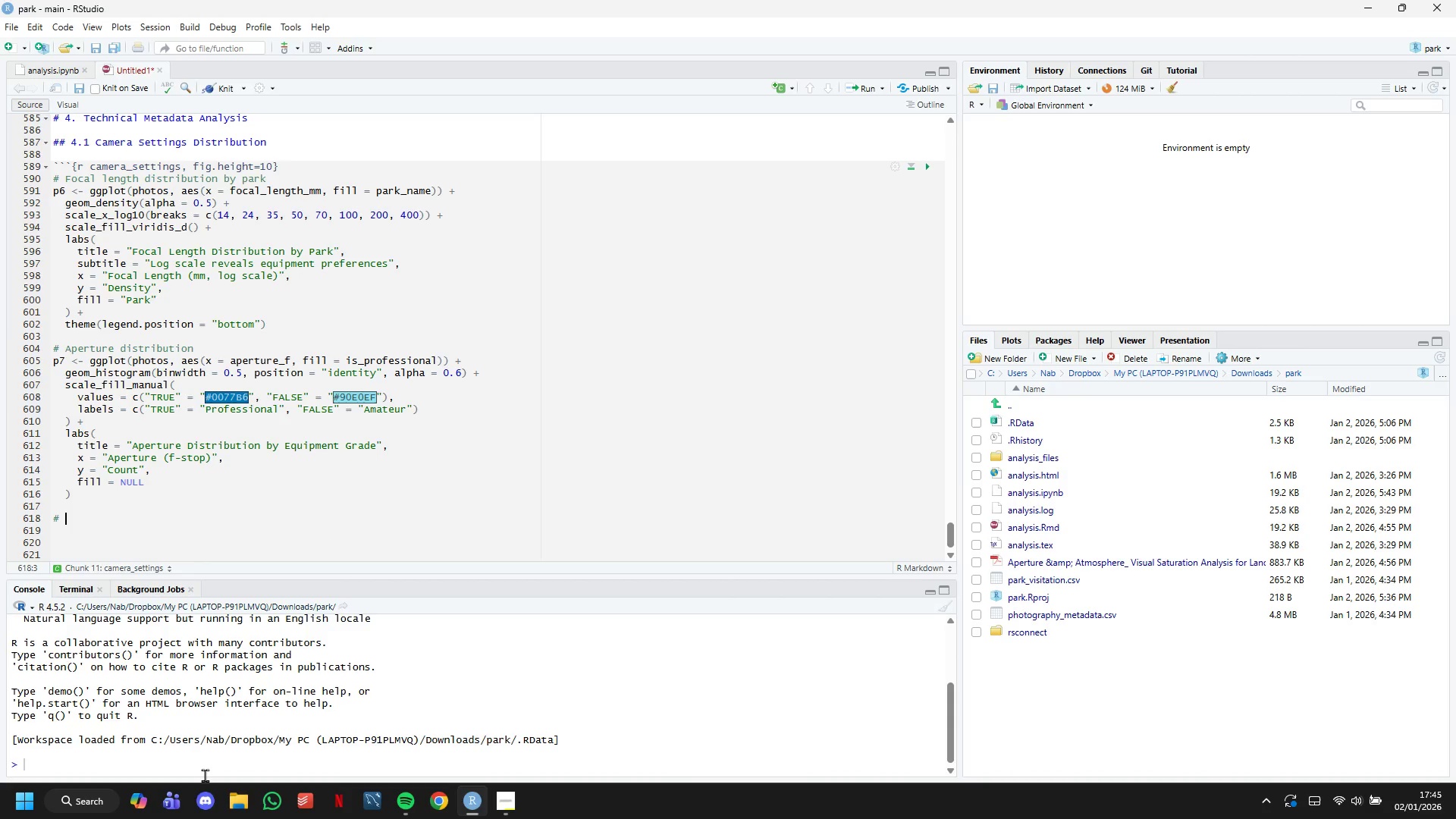 
wait(12.56)
 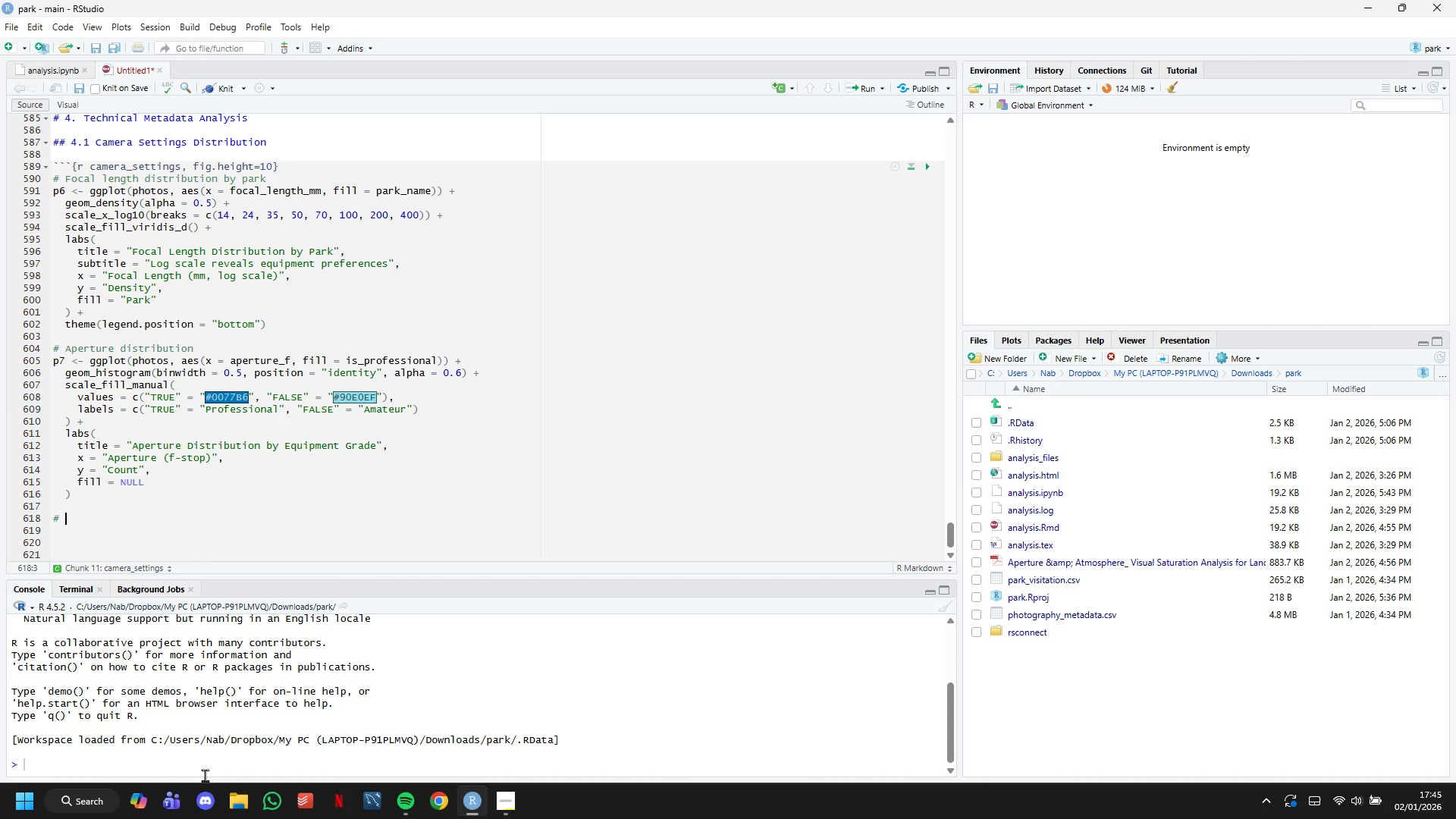 
type(i\)
key(Backspace)
key(Backspace)
type(ISO)
 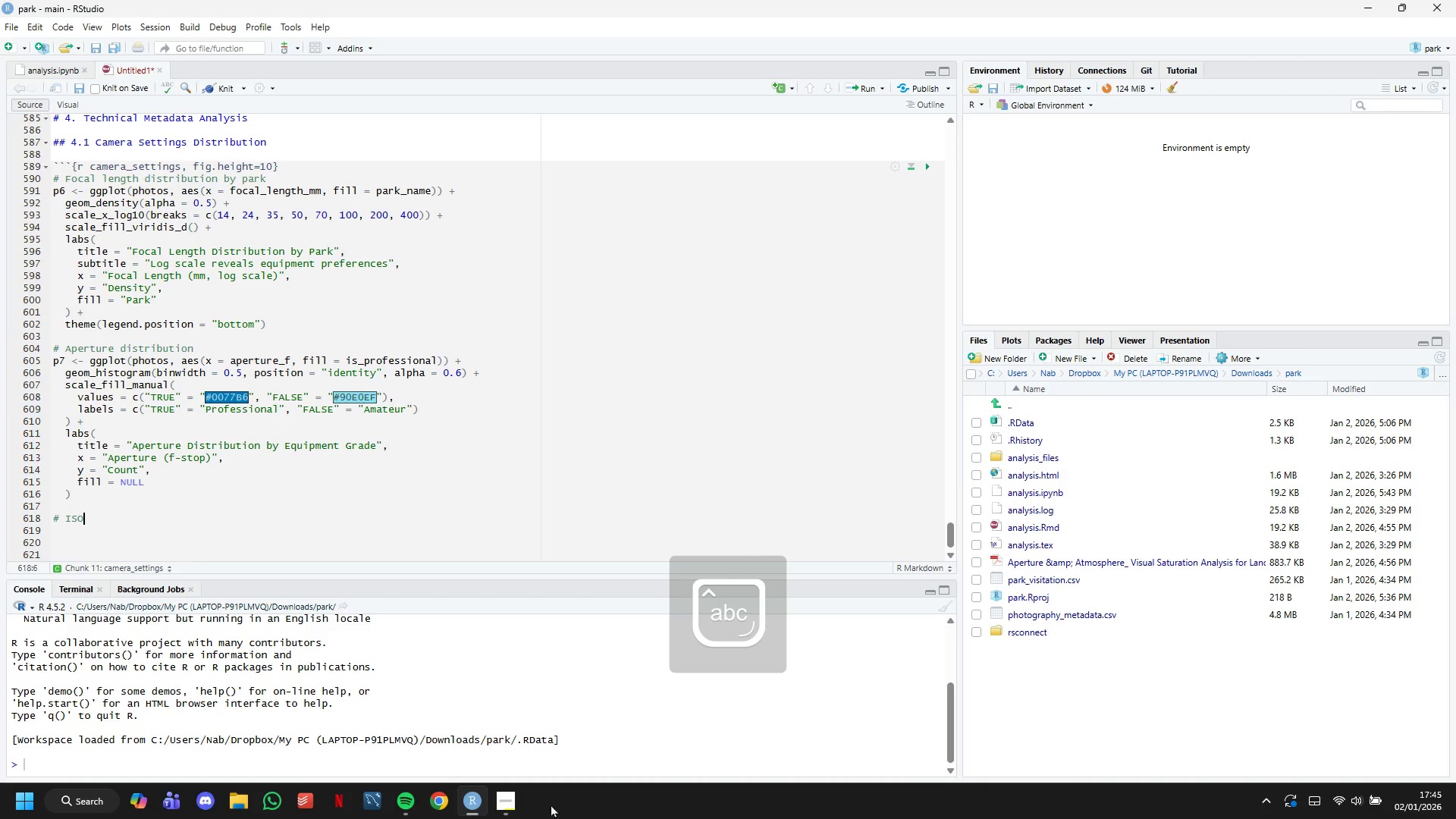 
left_click([517, 803])